 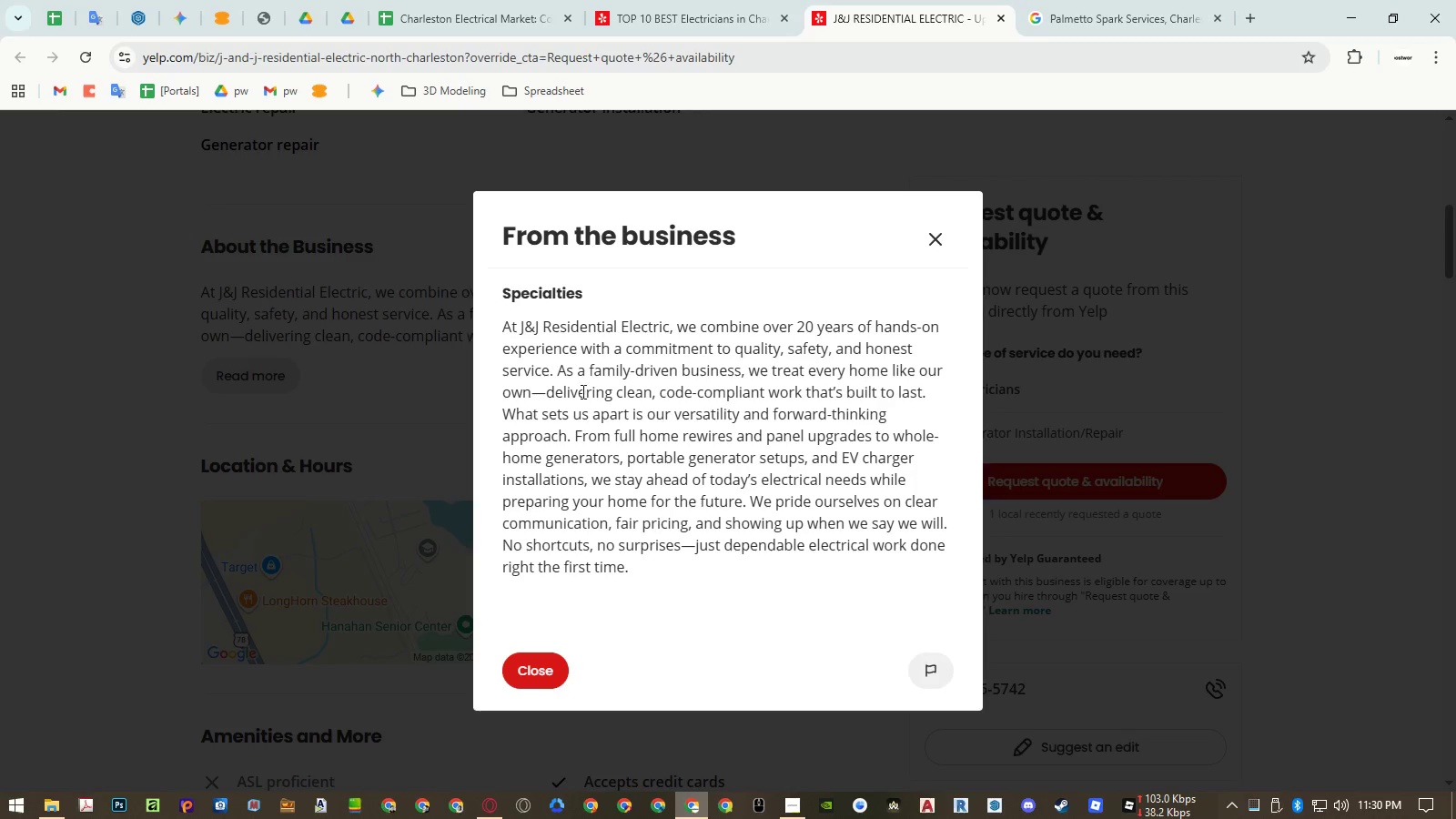 
left_click([551, 658])
 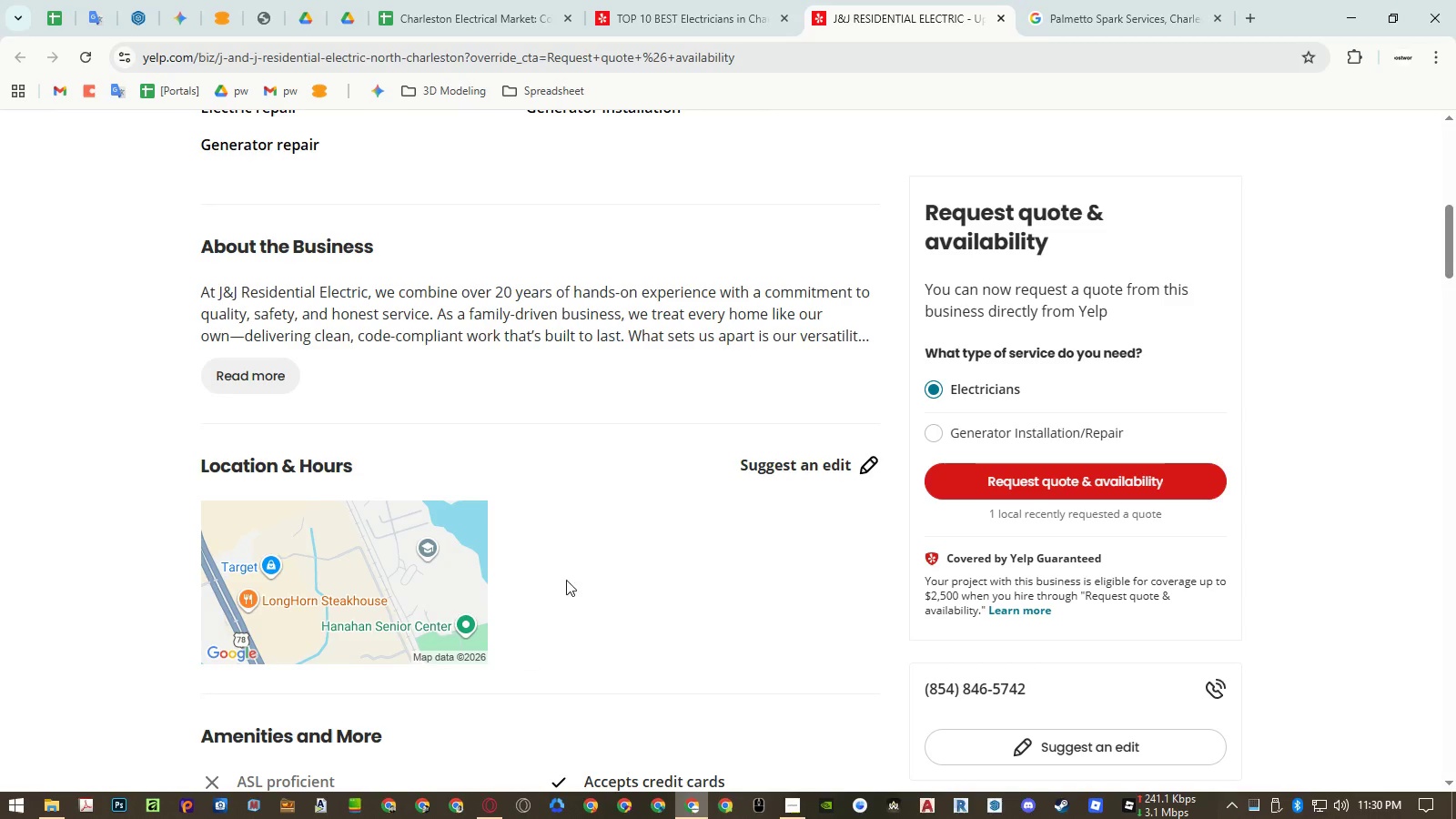 
scroll: coordinate [599, 544], scroll_direction: down, amount: 6.0
 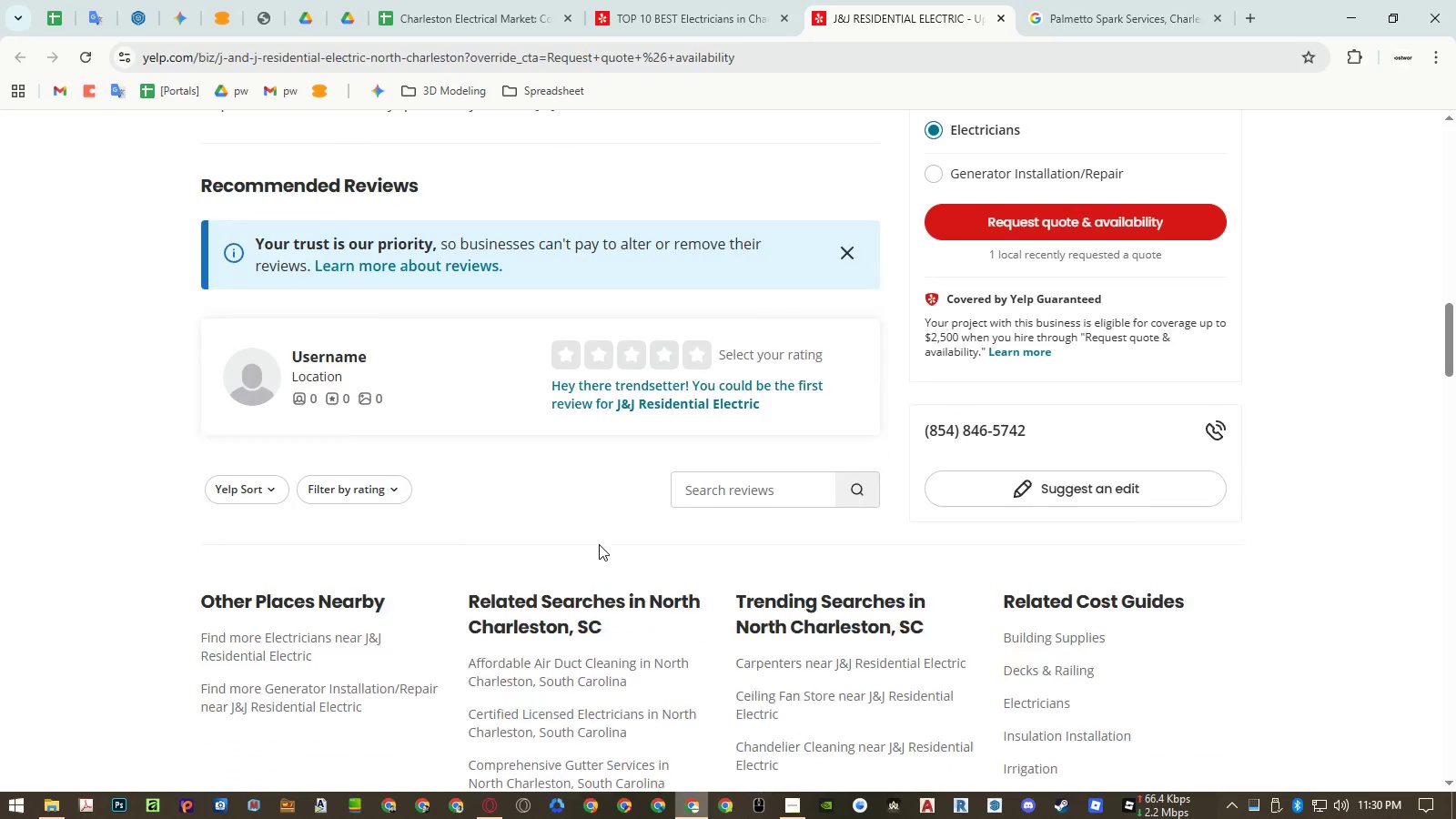 
scroll: coordinate [599, 544], scroll_direction: up, amount: 13.0
 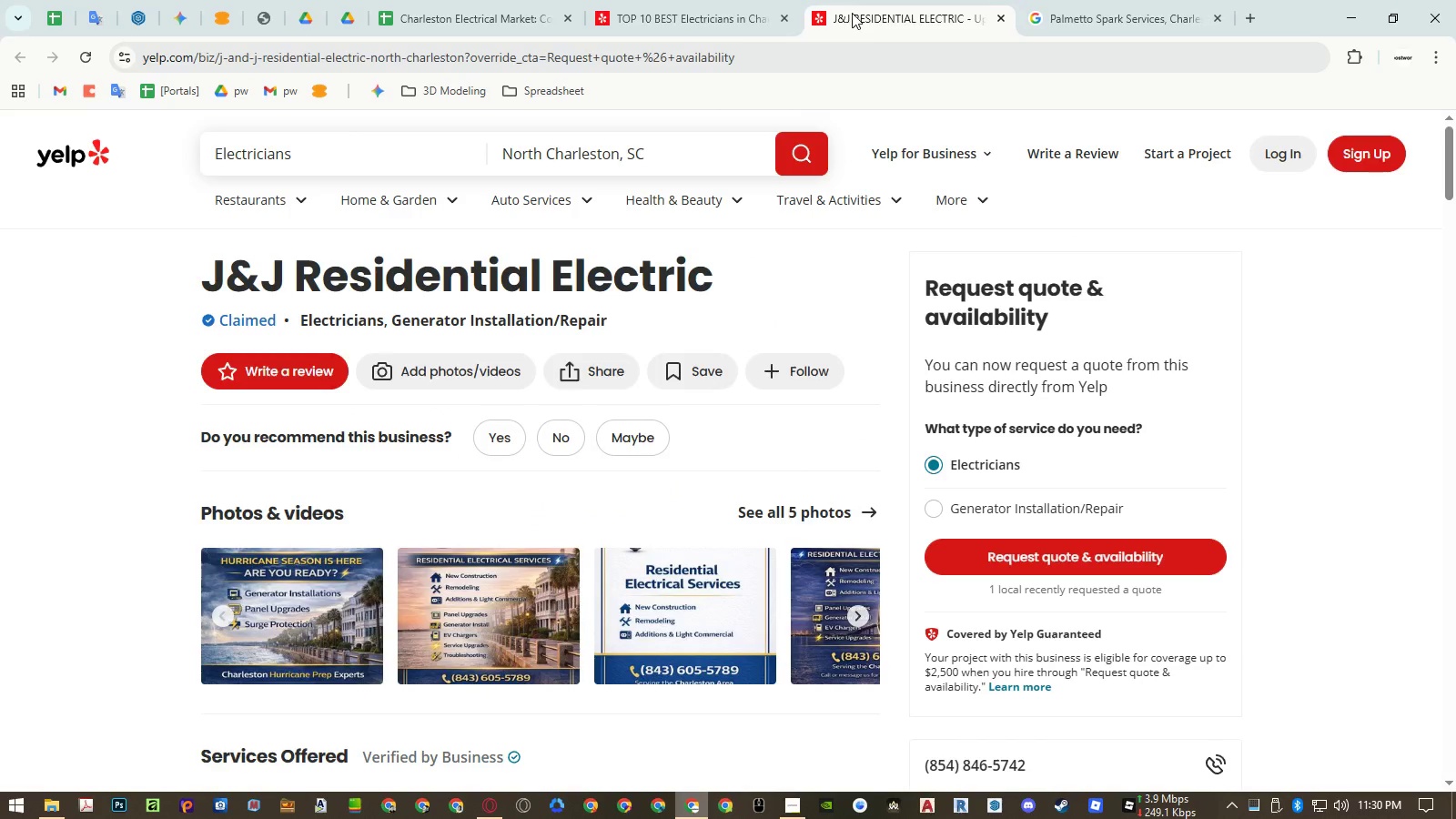 
double_click([426, 142])
 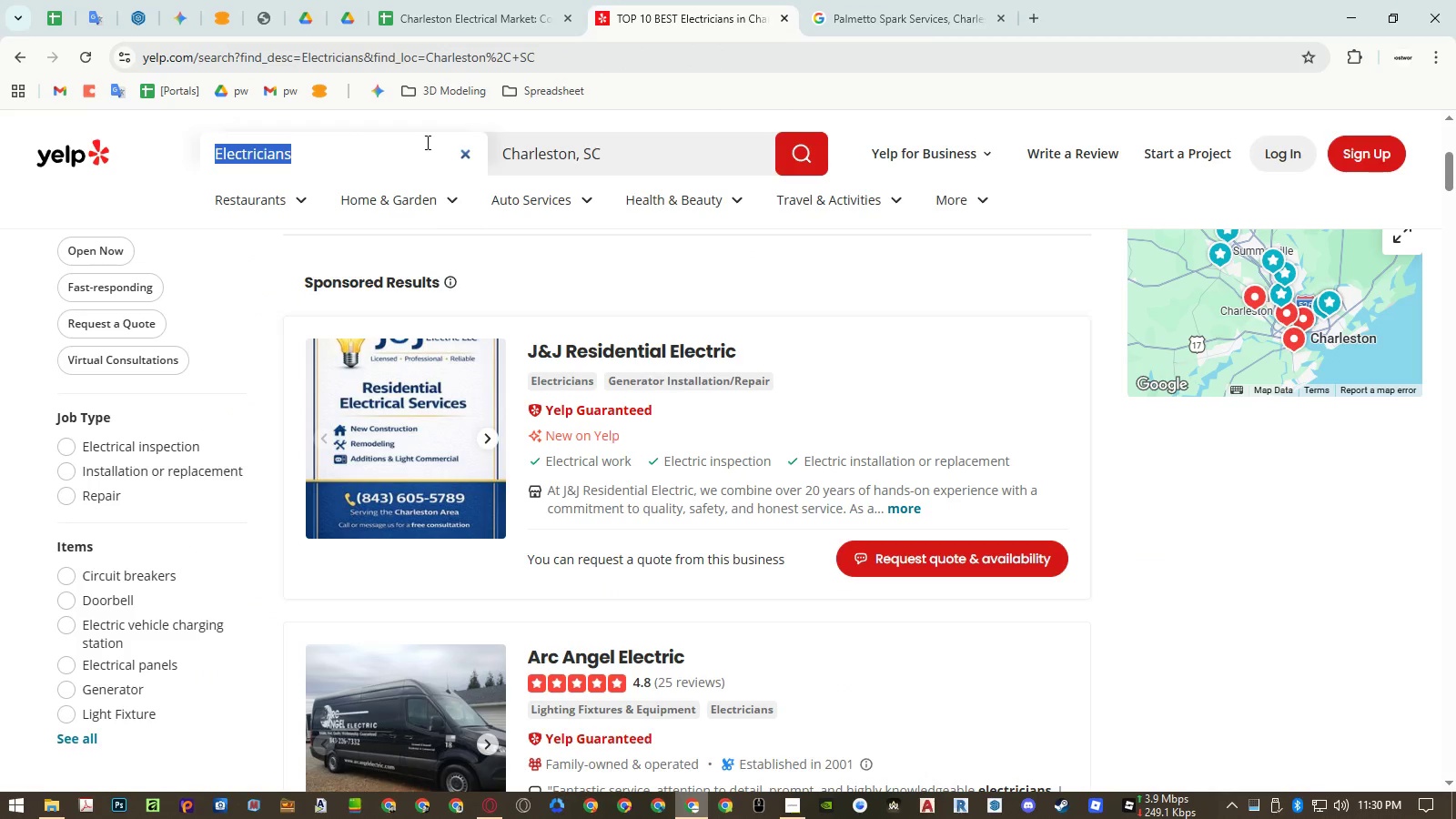 
triple_click([426, 142])
 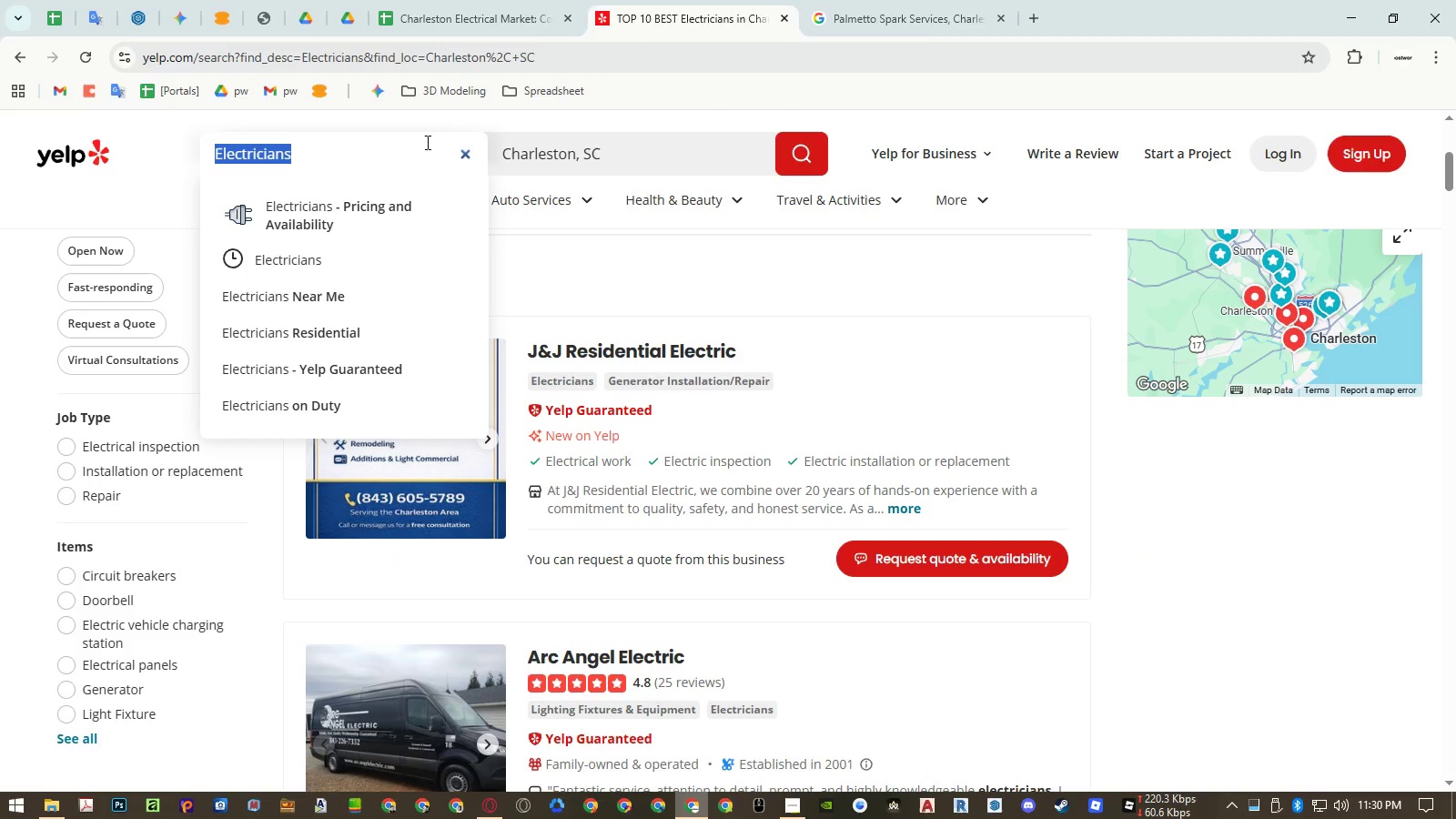 
type(electrical)
 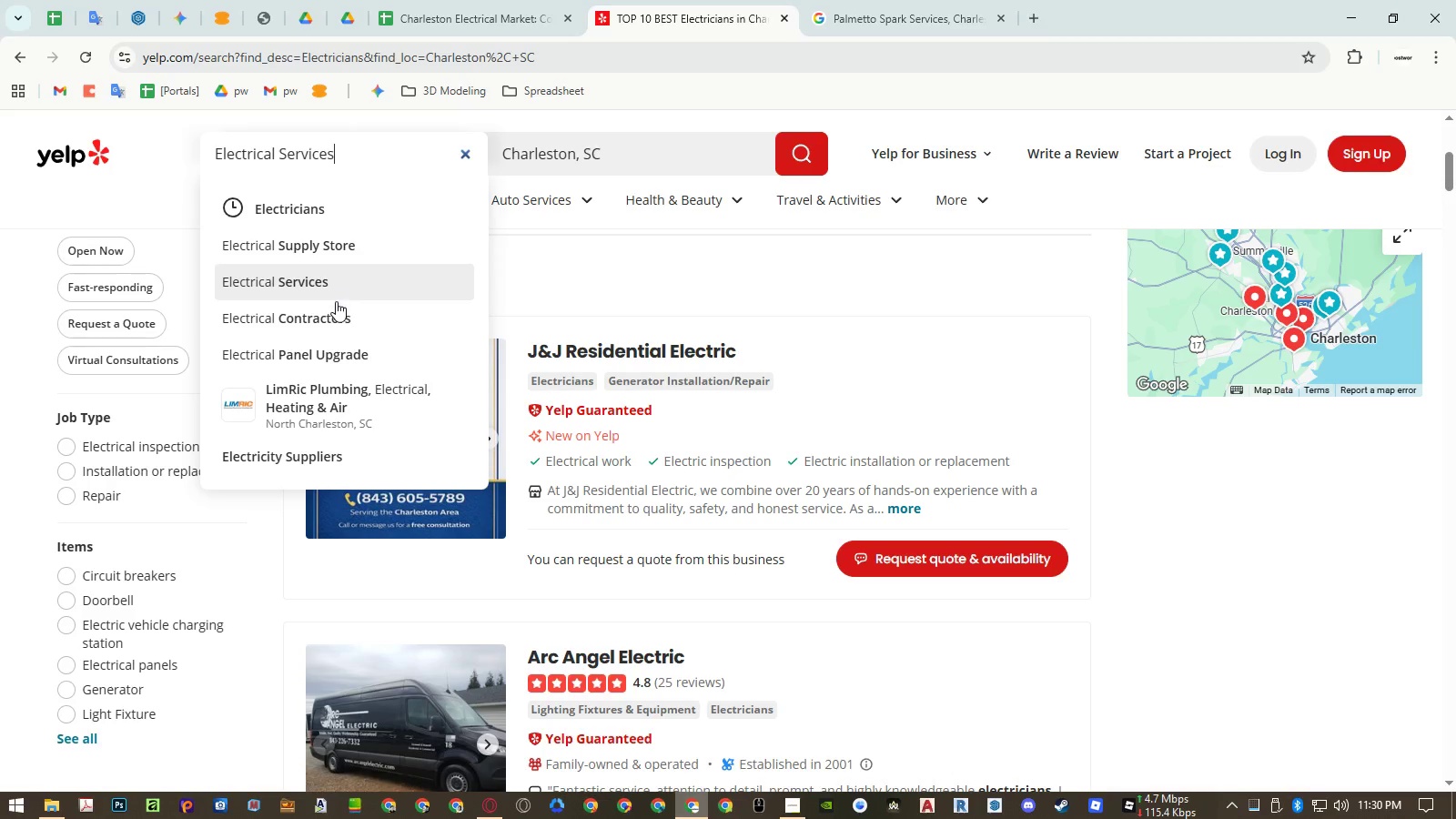 
left_click([339, 315])
 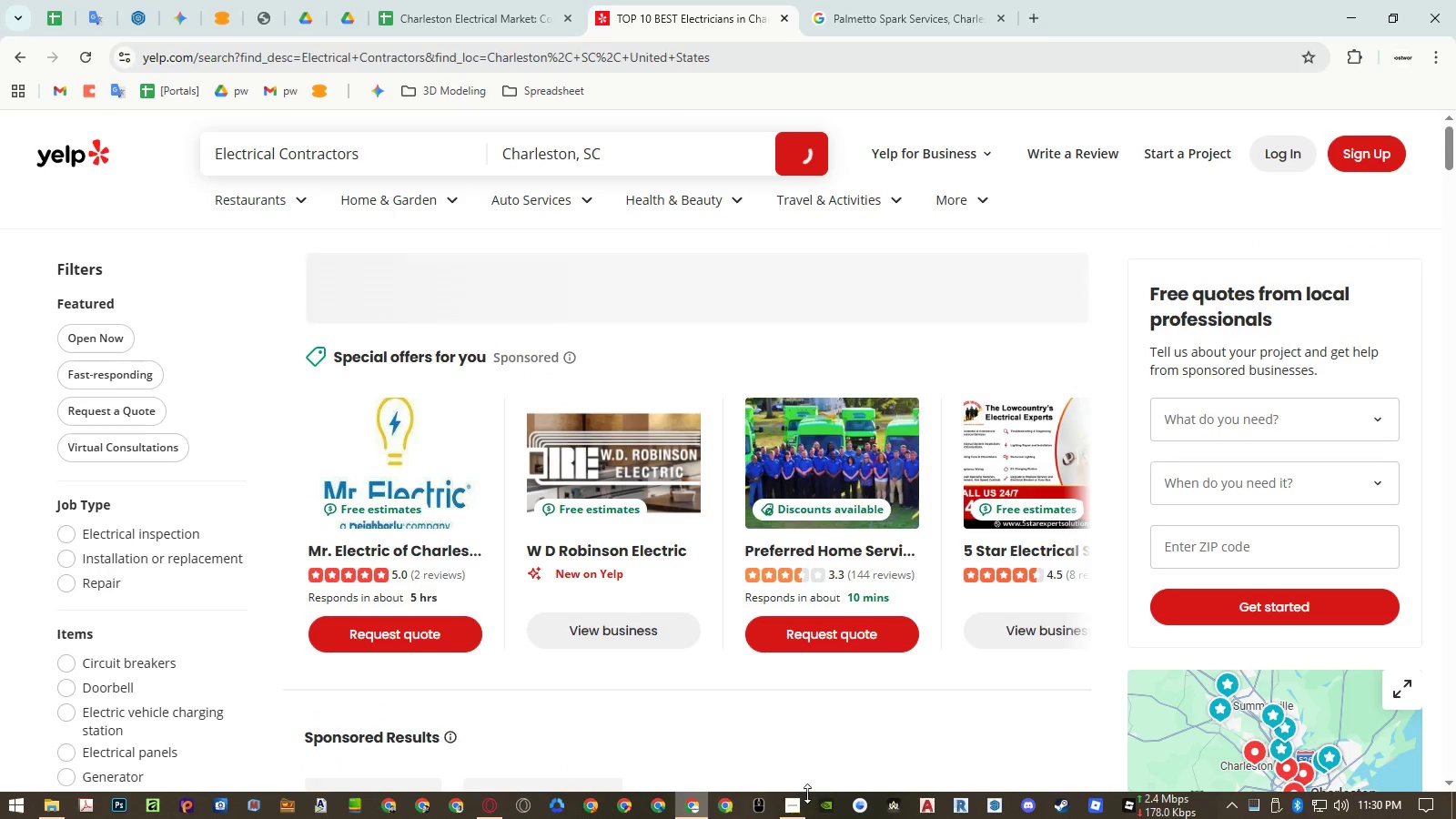 
left_click([790, 814])